 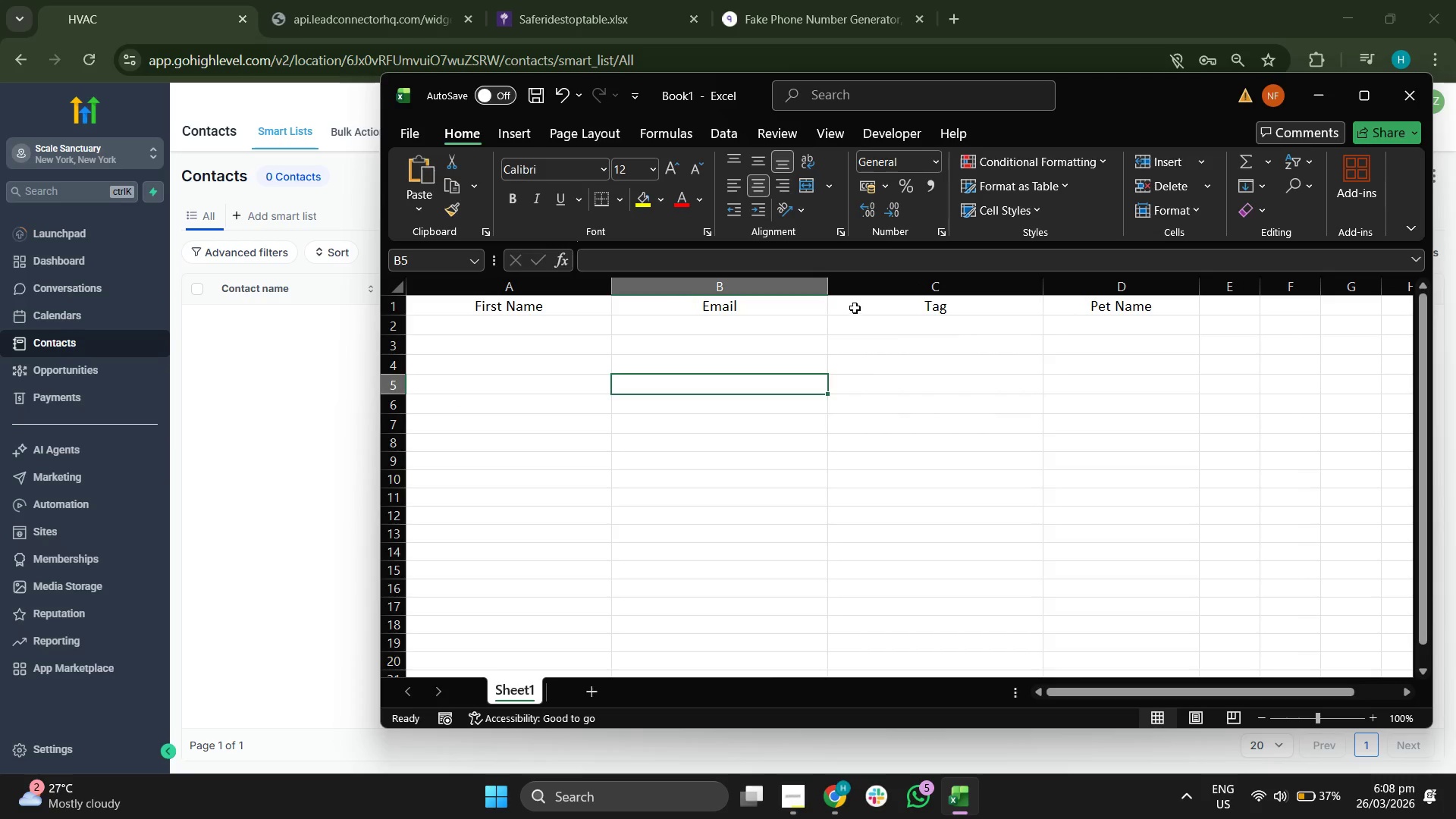 
left_click([506, 333])
 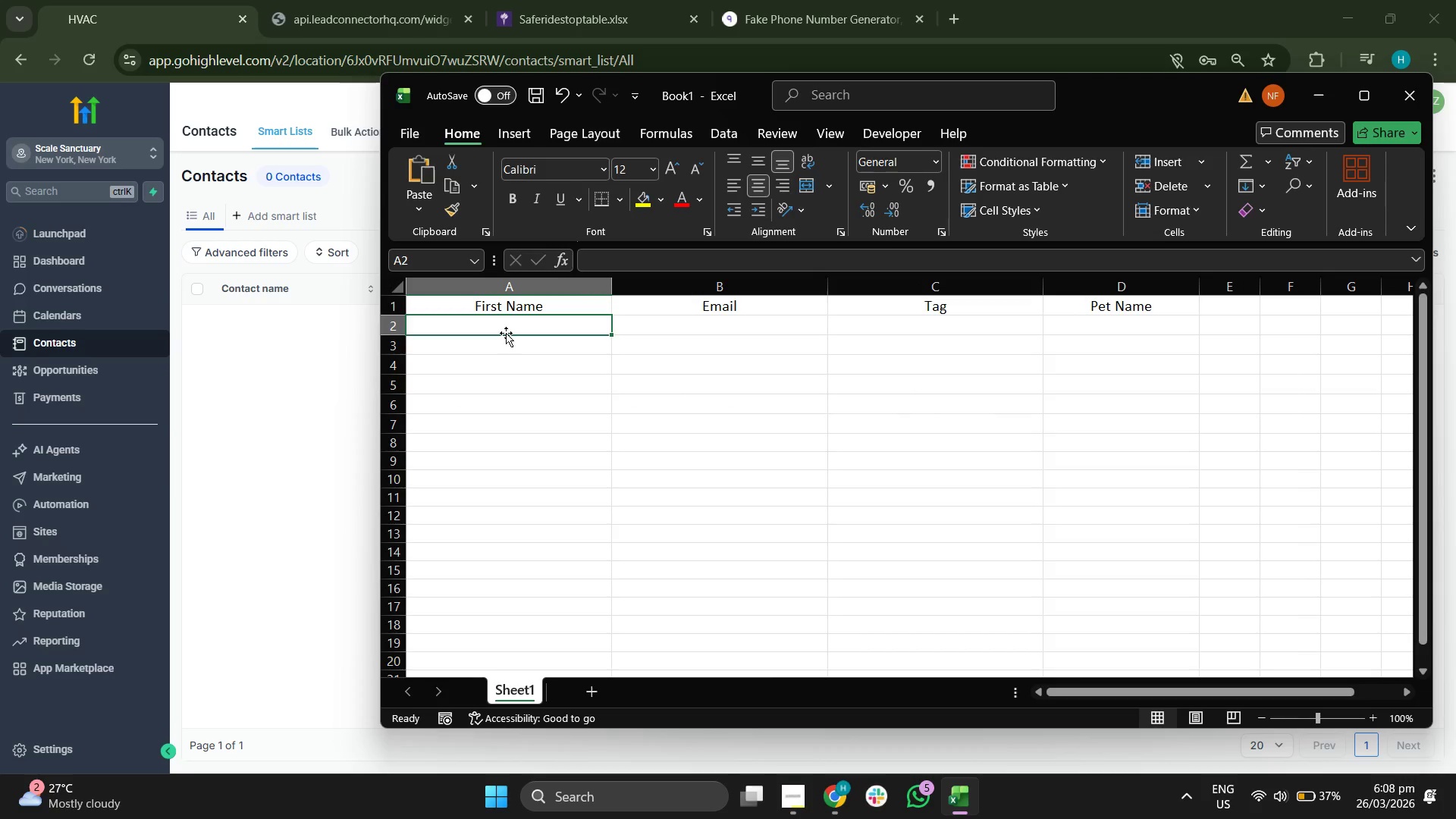 
type(Jon)
 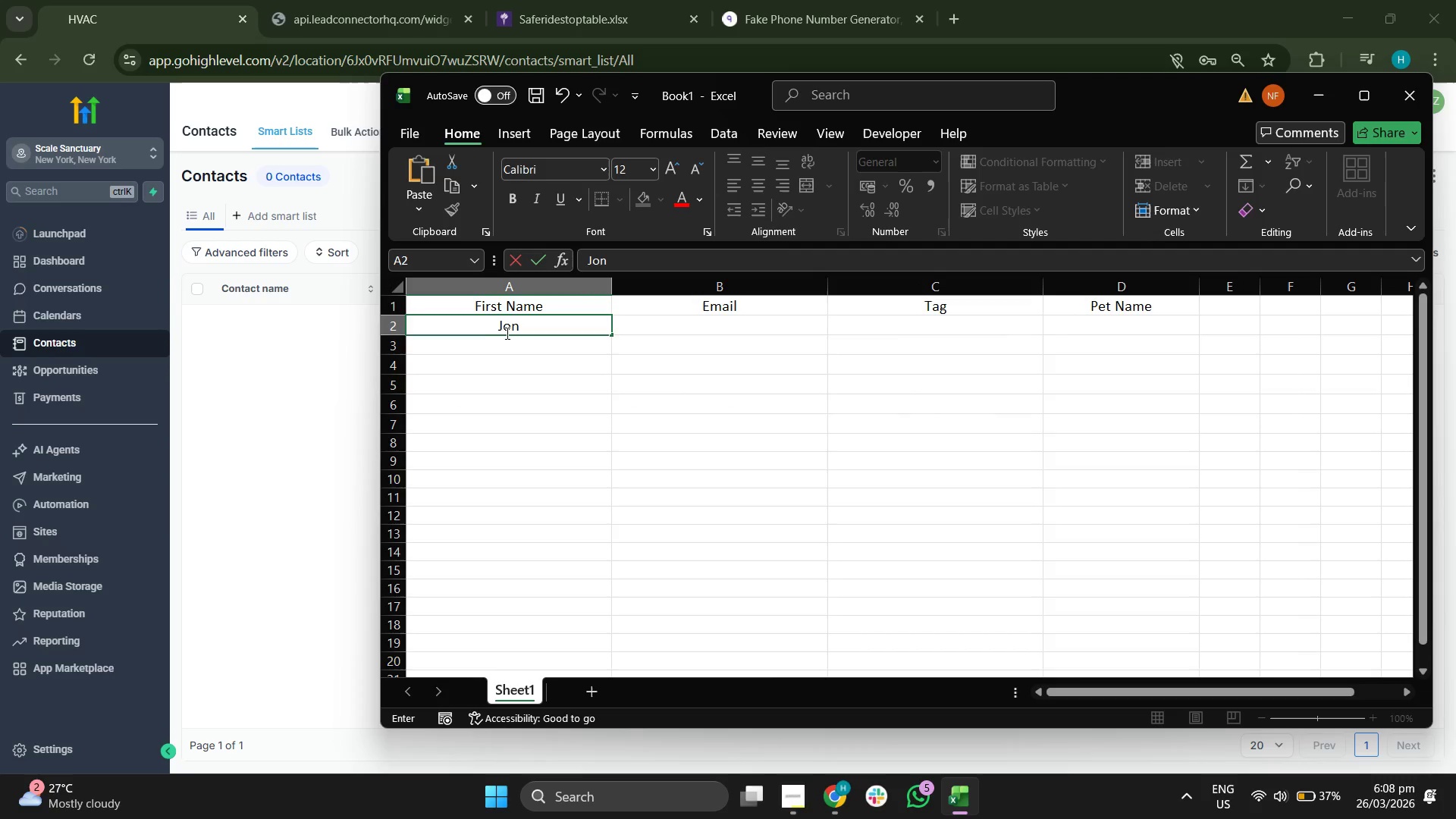 
left_click_drag(start_coordinate=[666, 349], to_coordinate=[680, 388])
 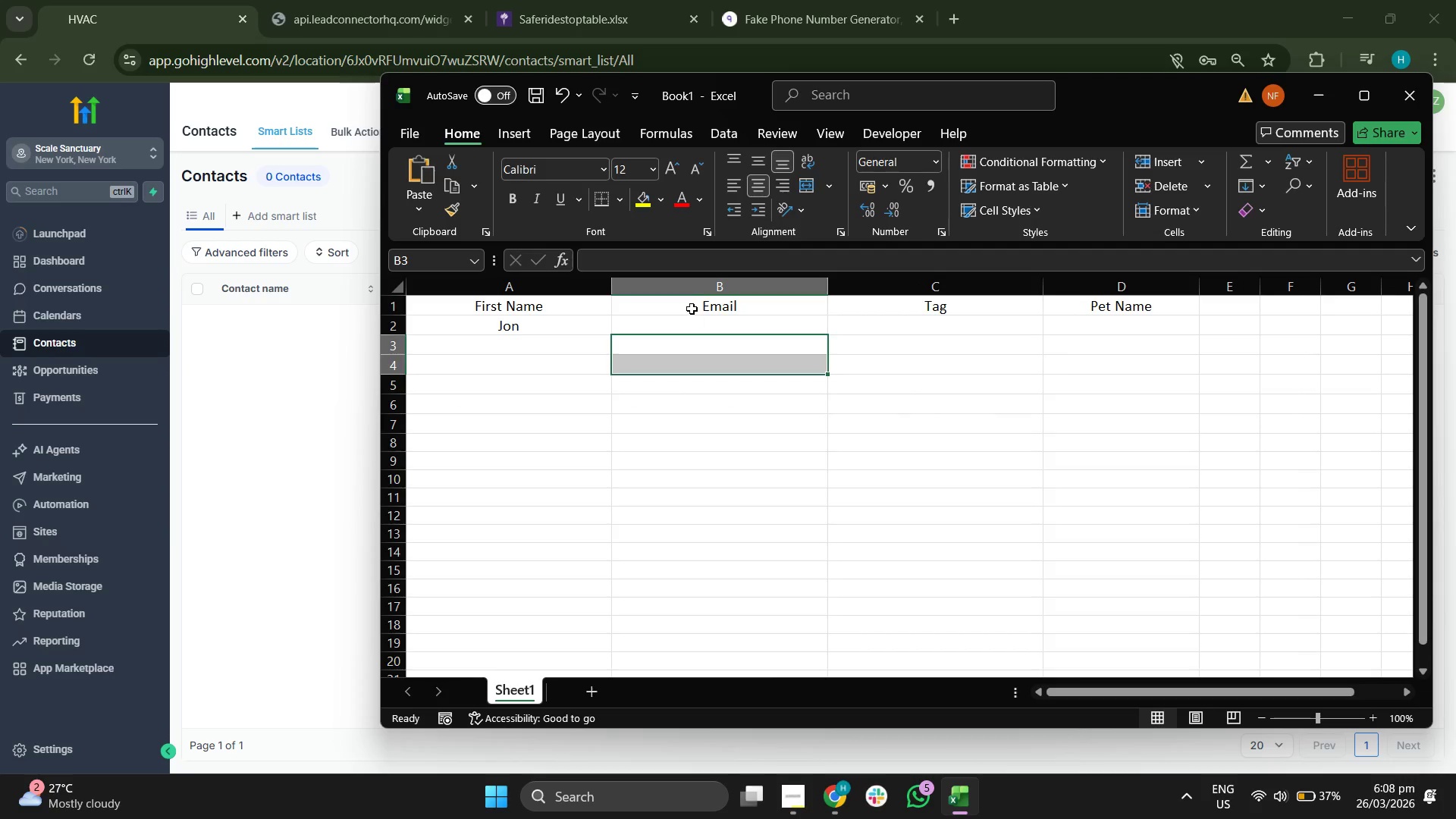 
left_click_drag(start_coordinate=[689, 303], to_coordinate=[692, 465])
 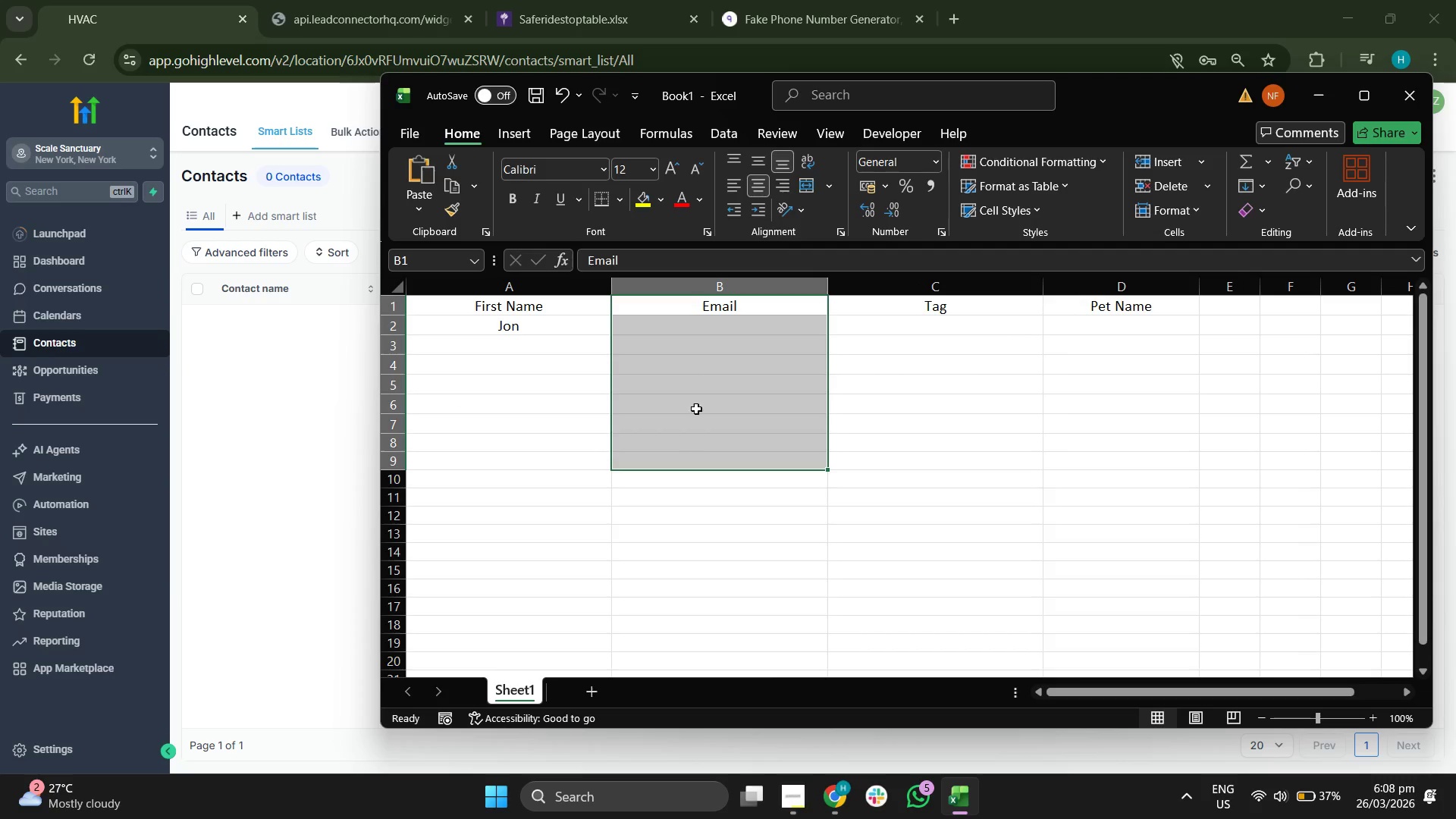 
right_click([697, 407])
 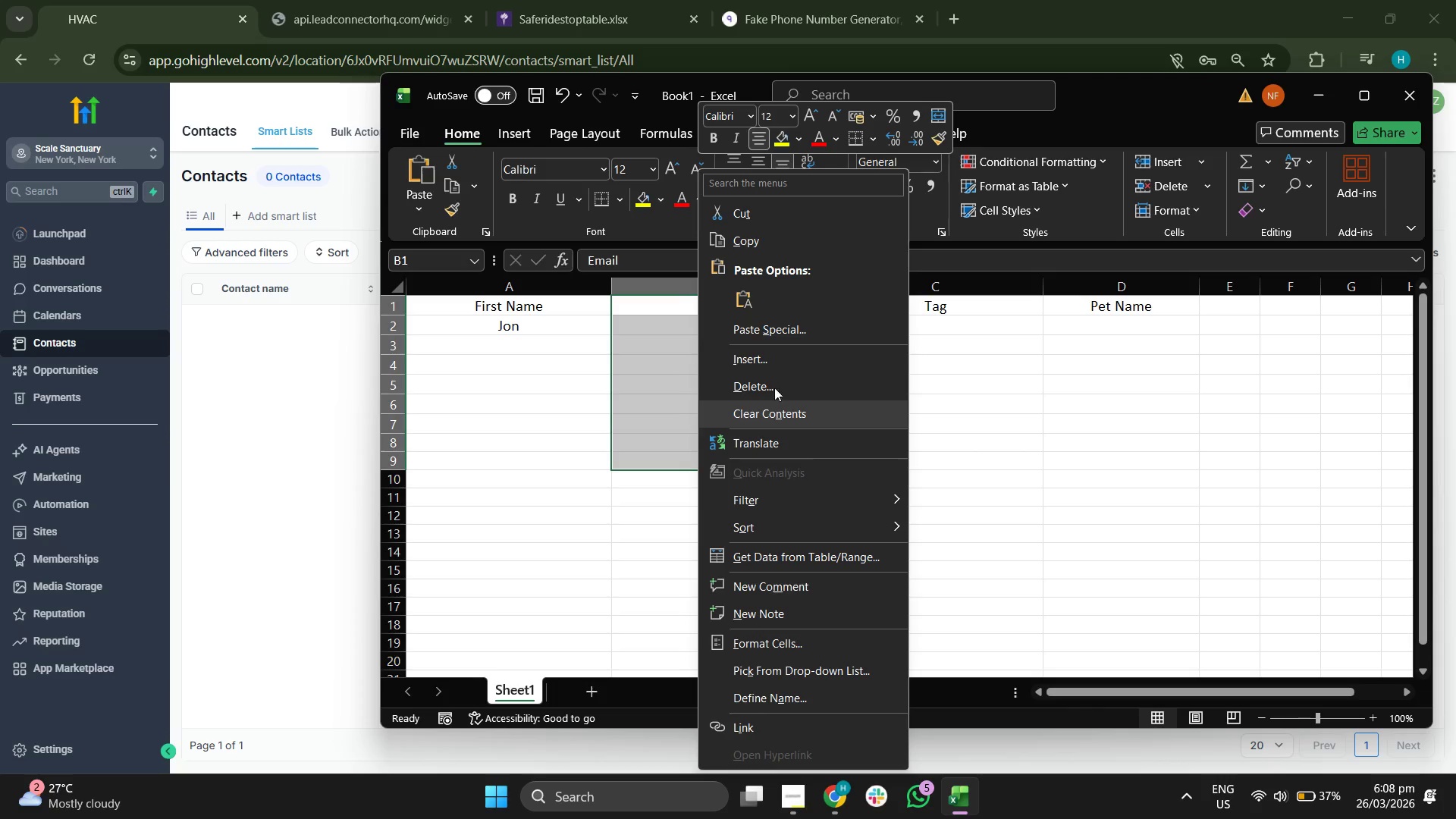 
left_click([793, 359])
 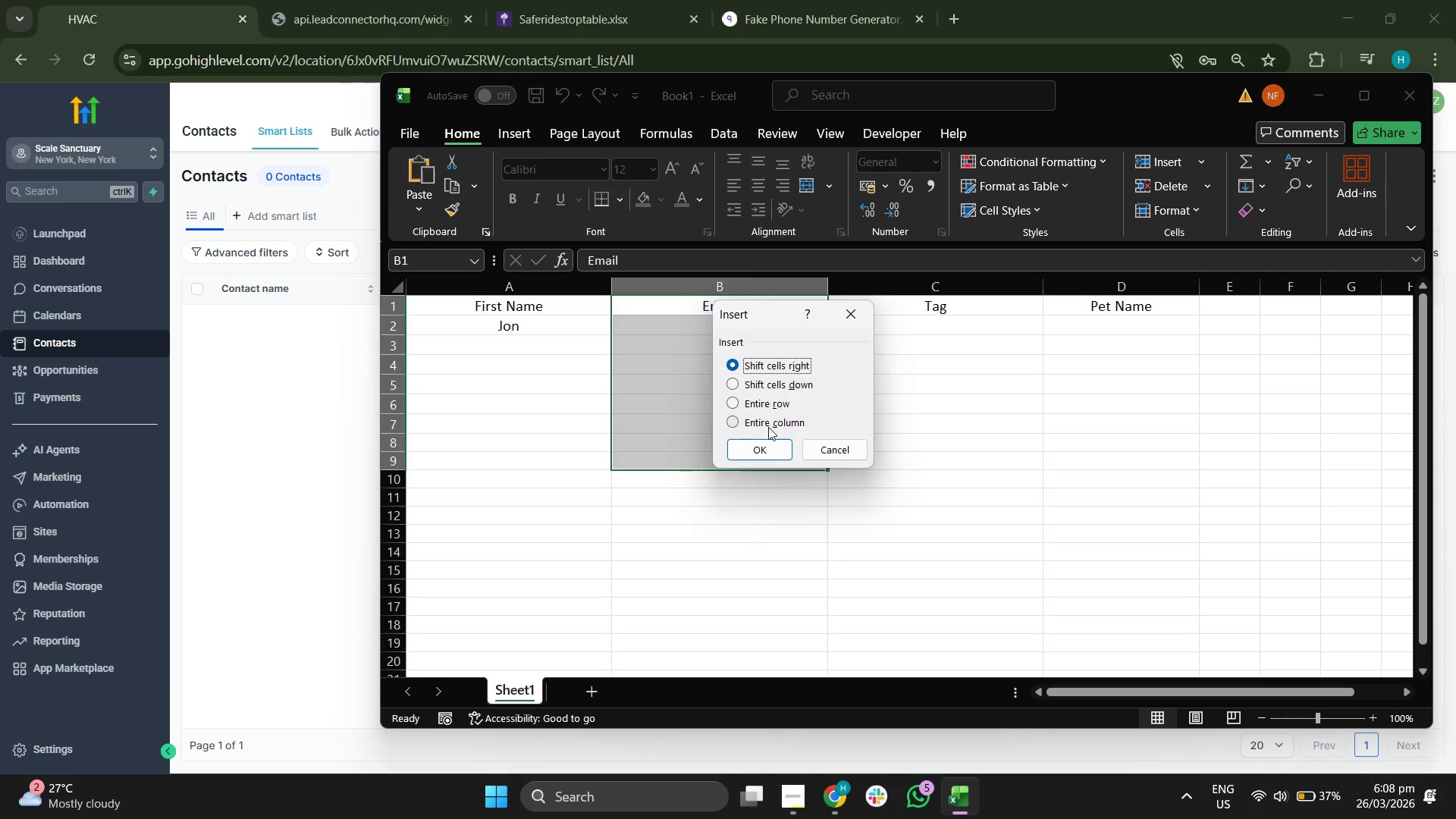 
left_click([768, 444])
 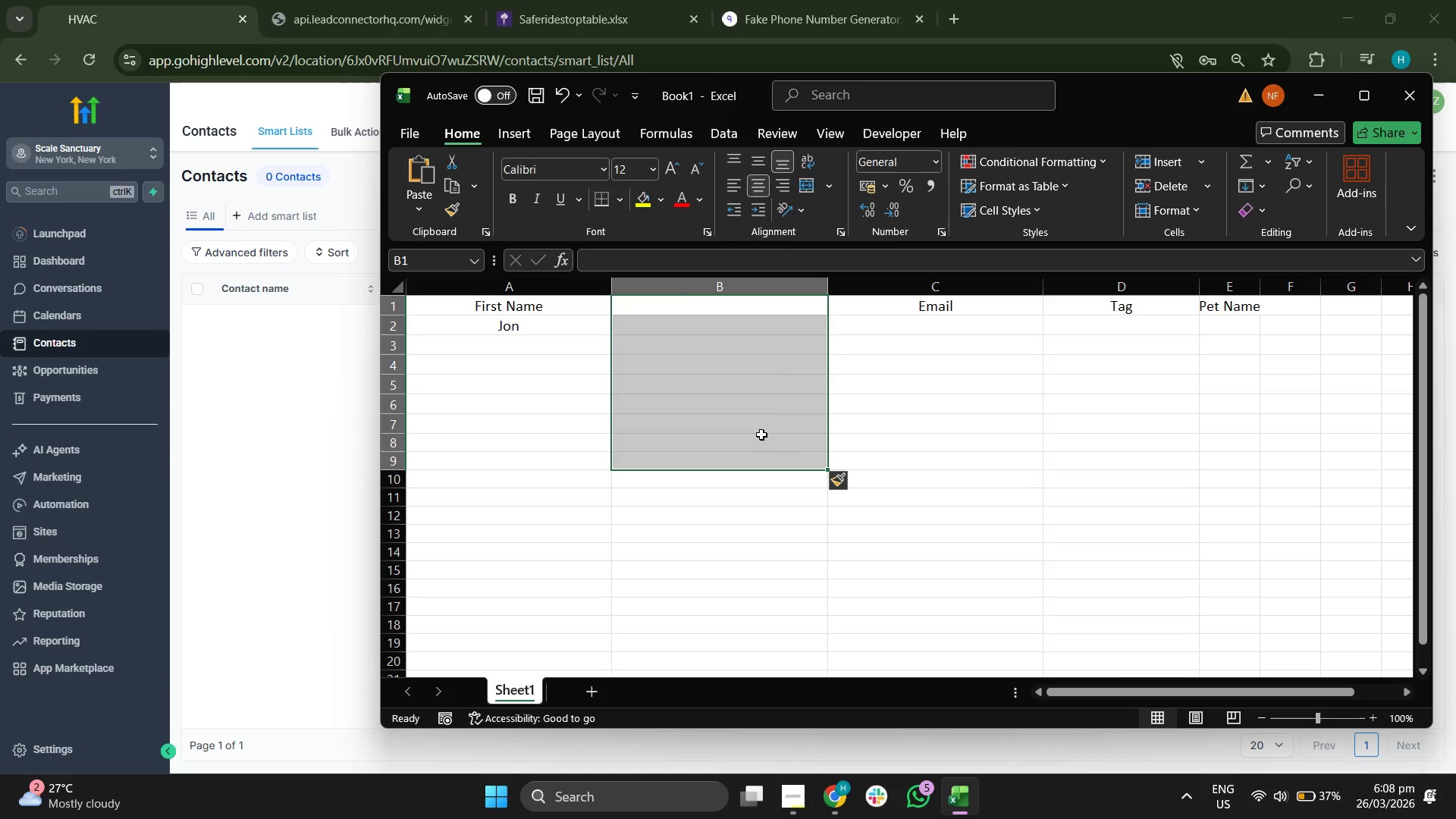 
left_click([929, 388])
 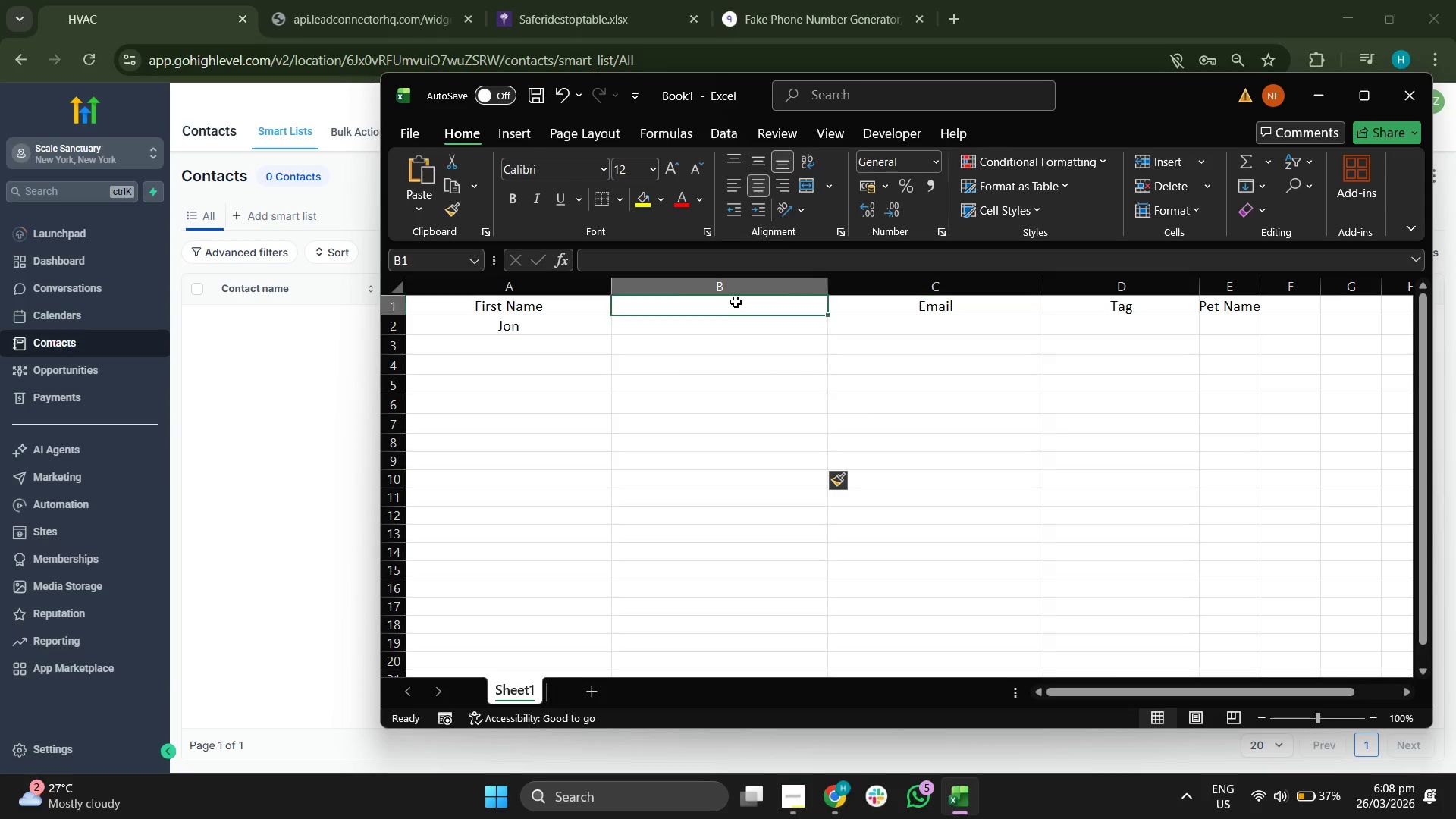 
double_click([736, 302])
 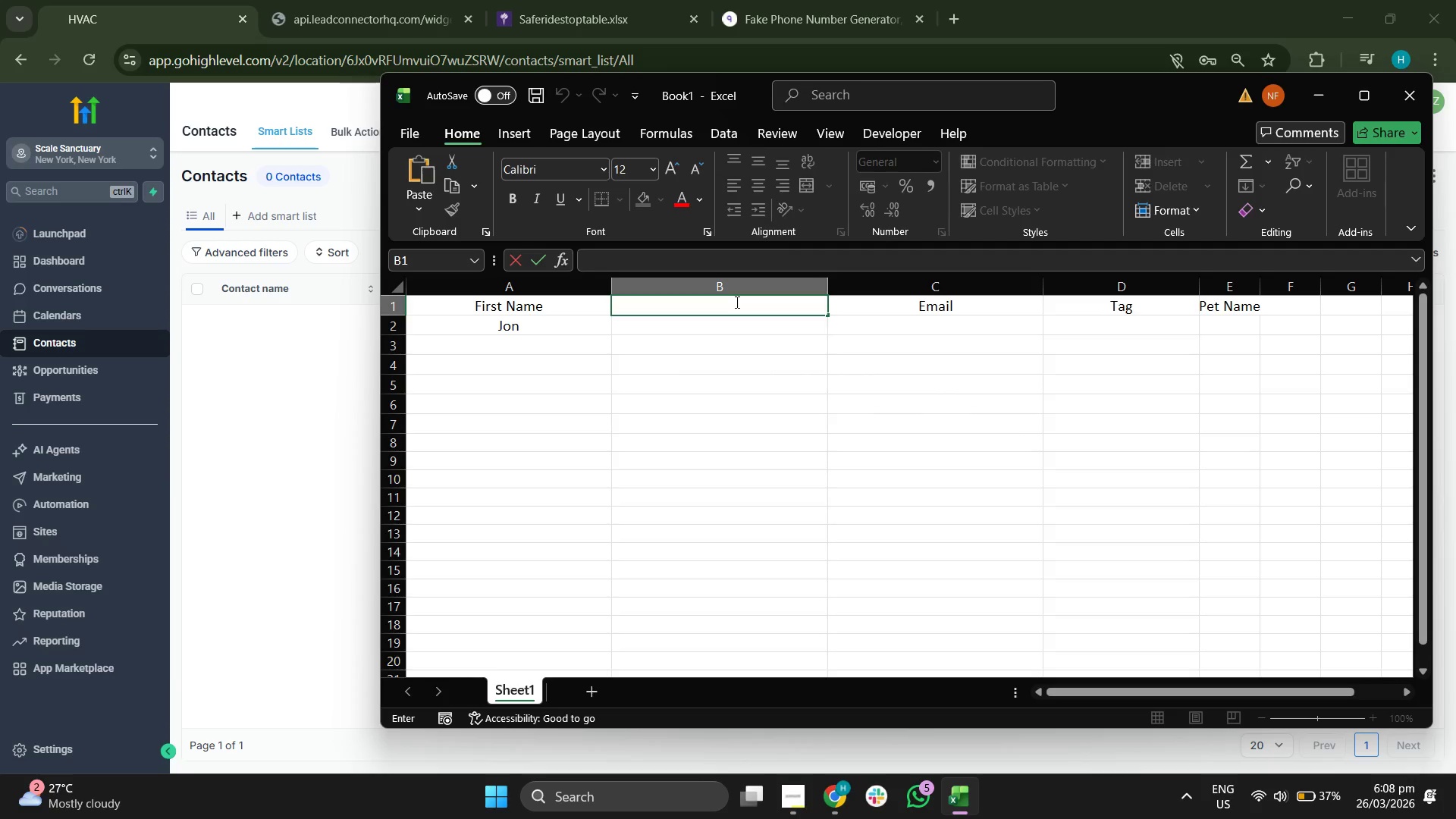 
type(las)
key(Backspace)
key(Backspace)
key(Backspace)
type(Last Name)
 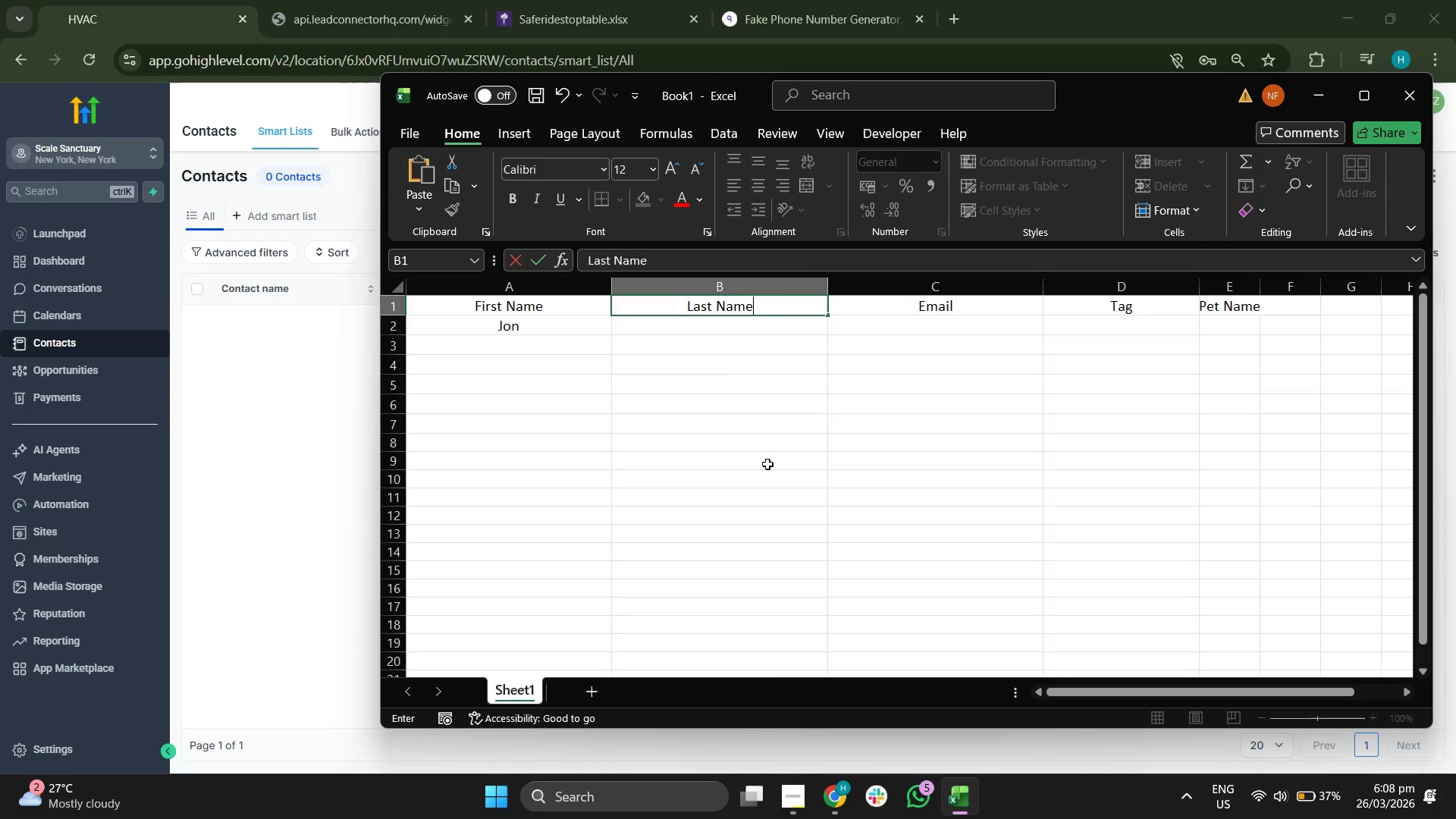 
double_click([923, 475])
 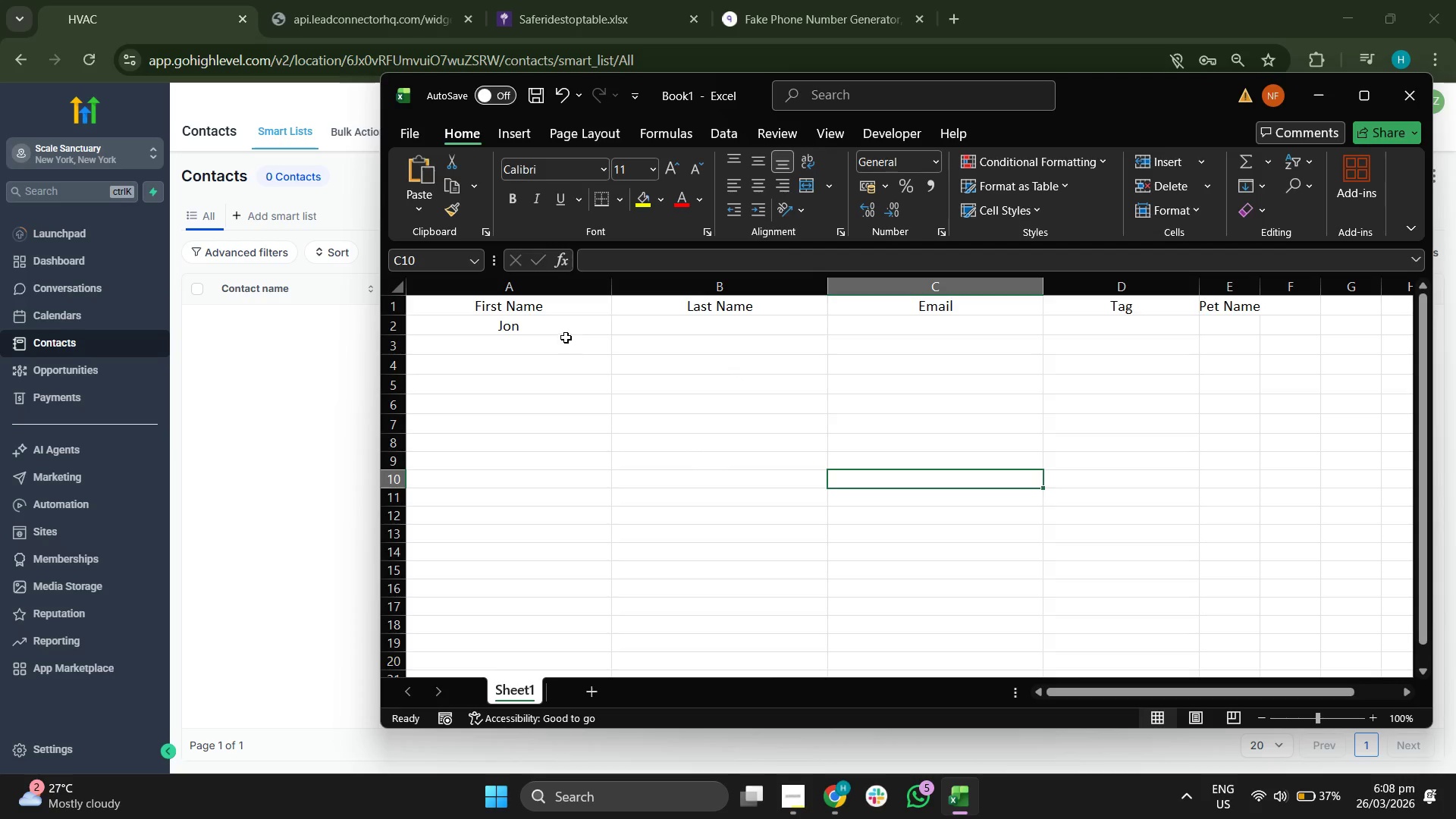 
double_click([560, 330])
 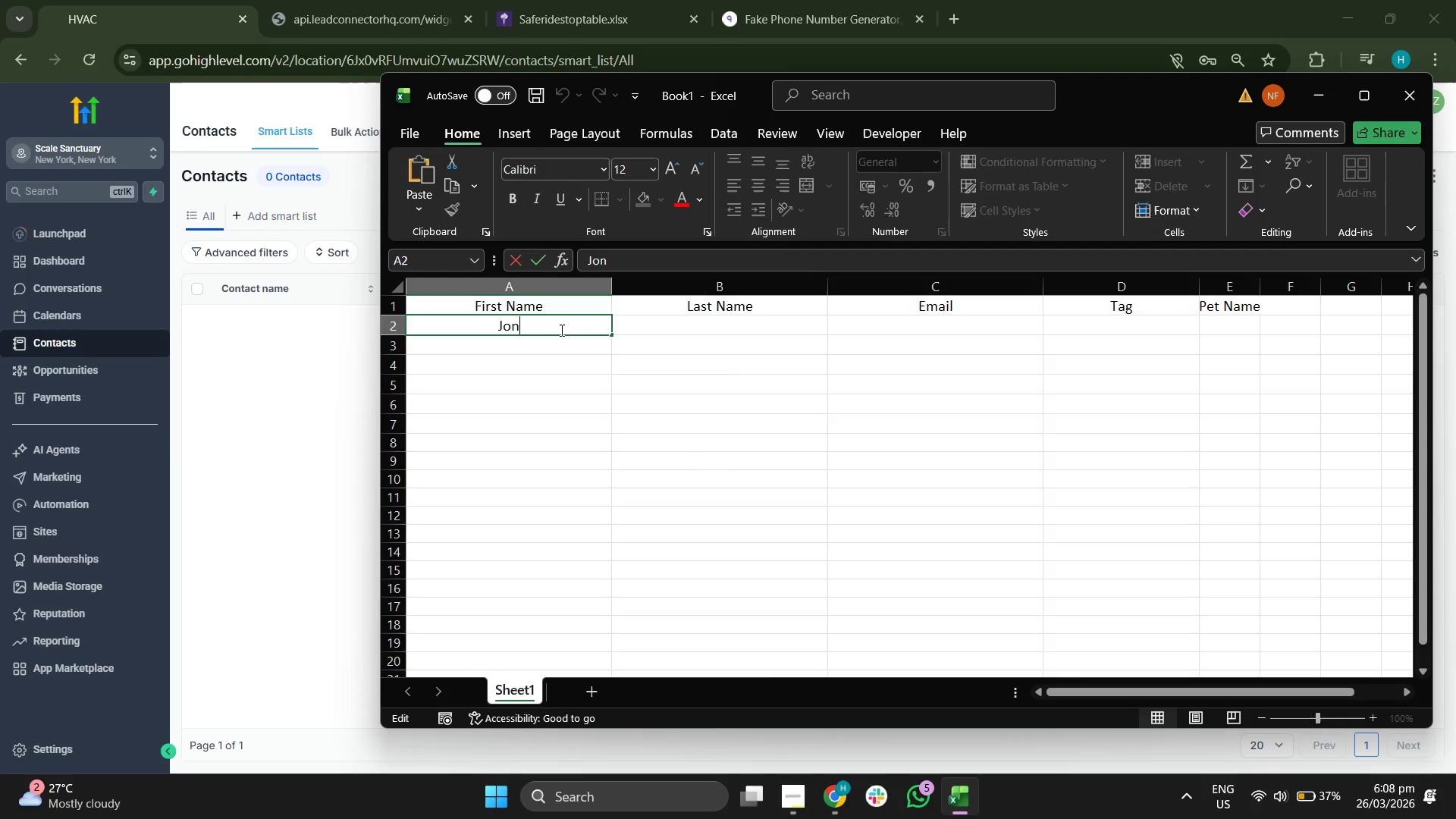 
triple_click([560, 330])
 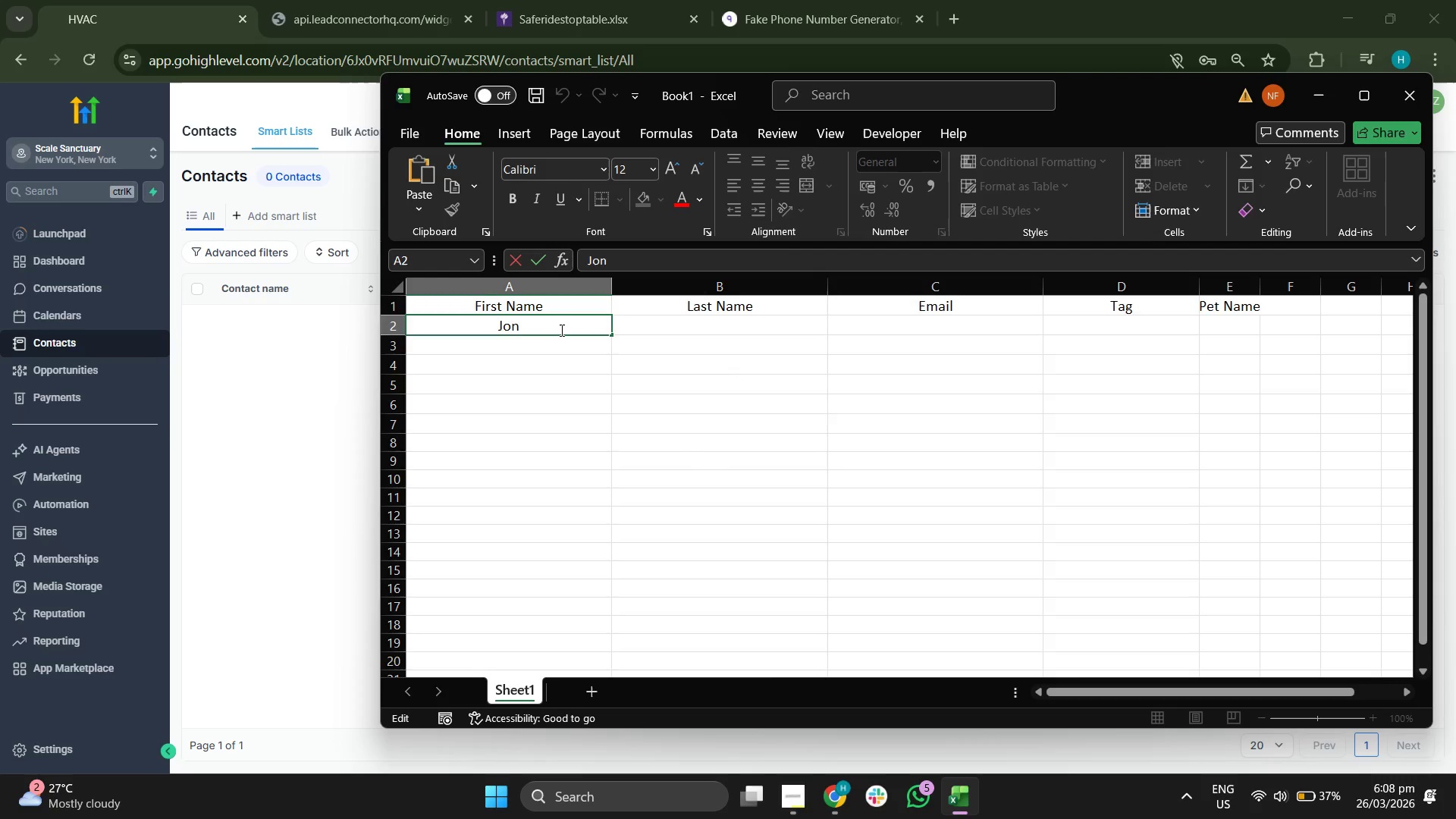 
key(Backspace)
type(hn)
 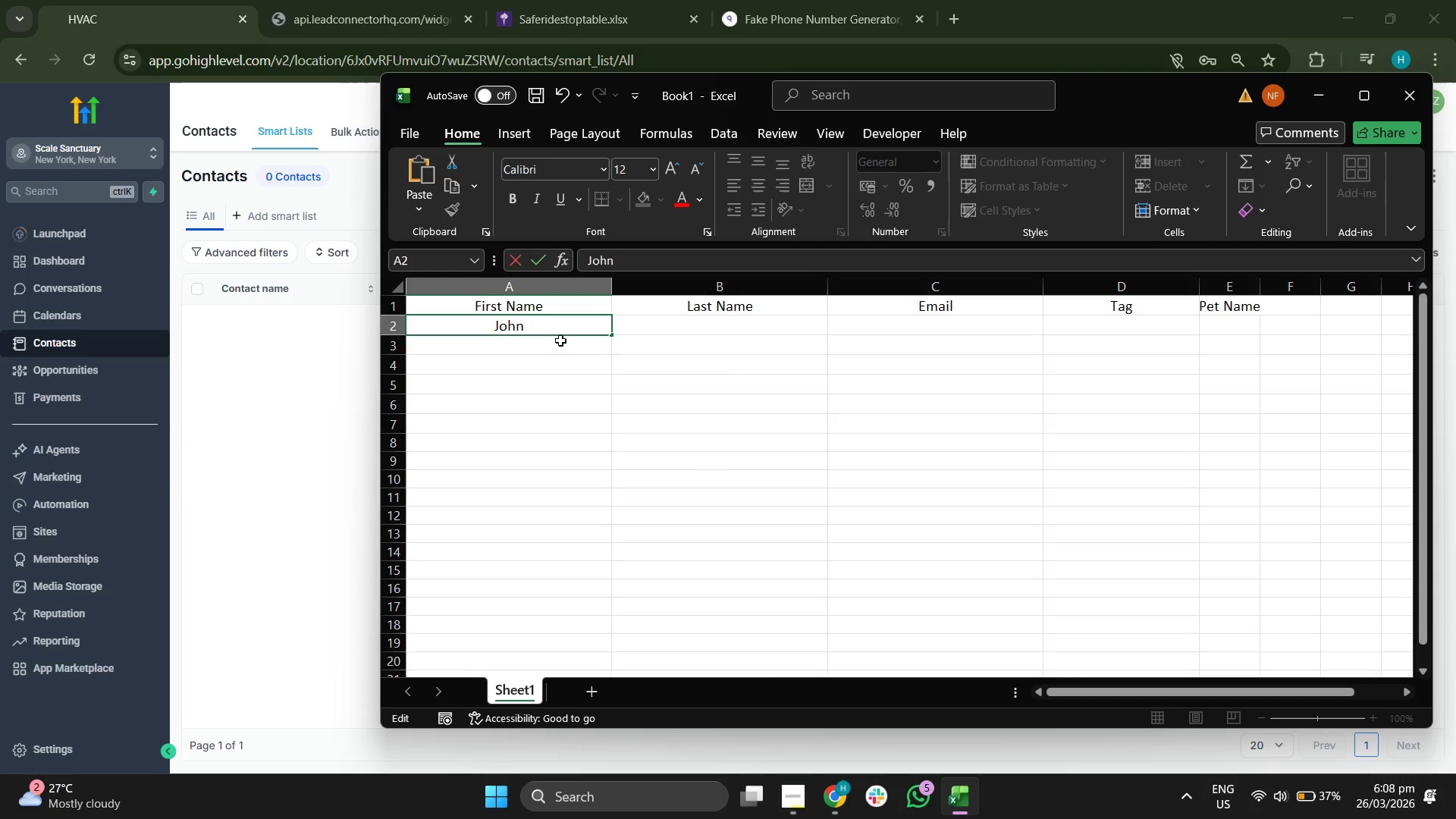 
left_click([556, 347])
 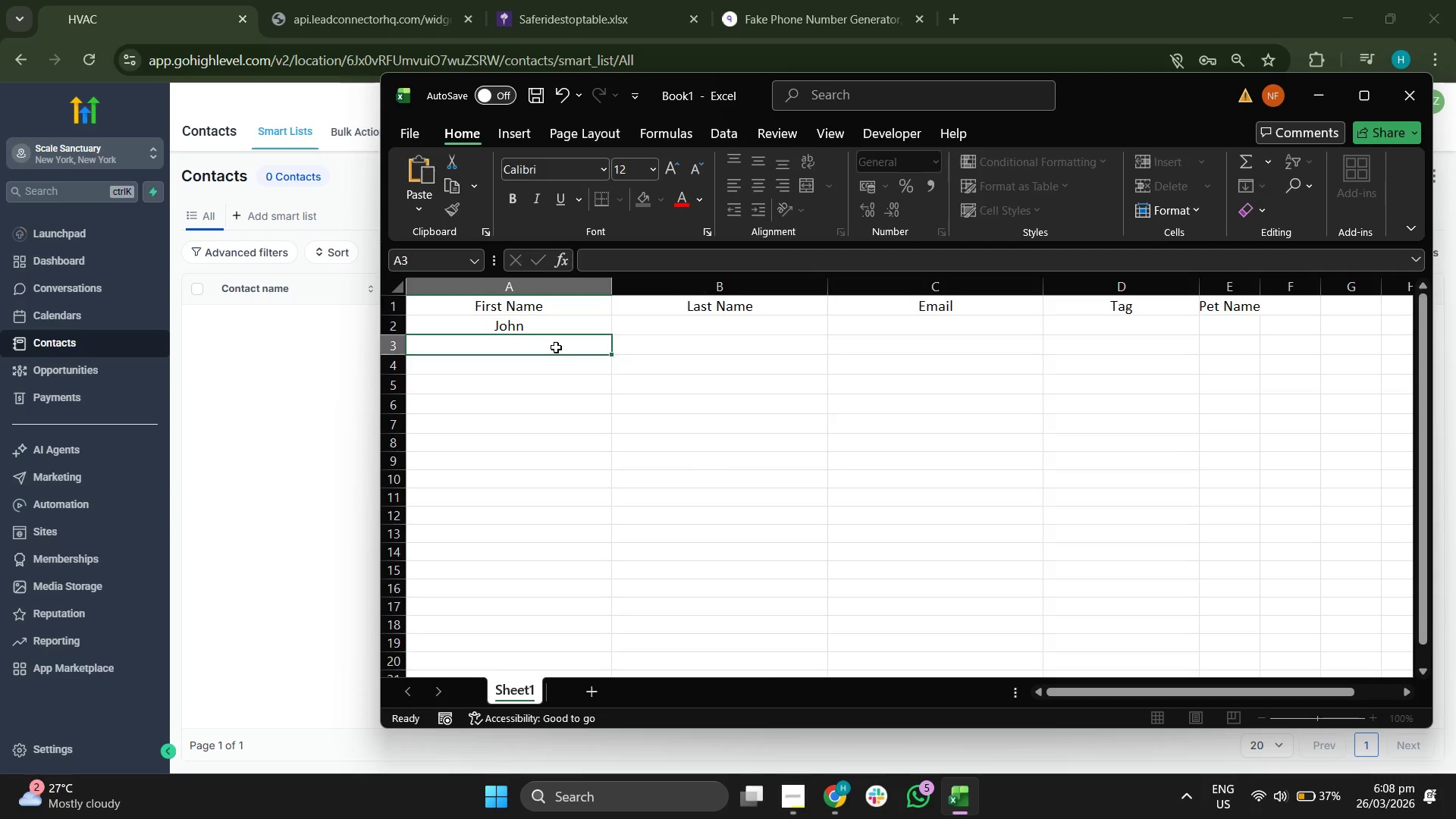 
key(CapsLock)
 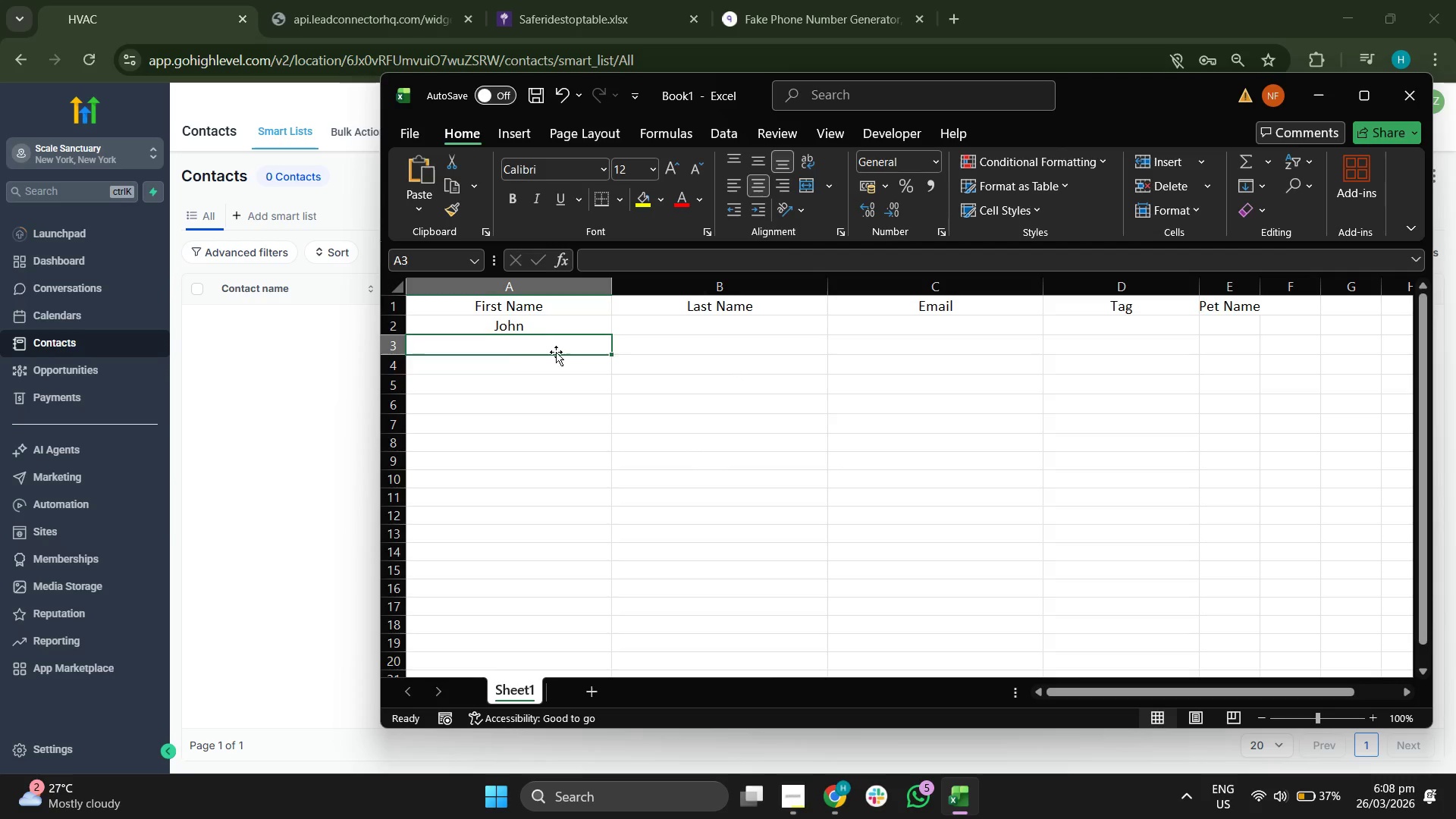 
type(Sarah)
 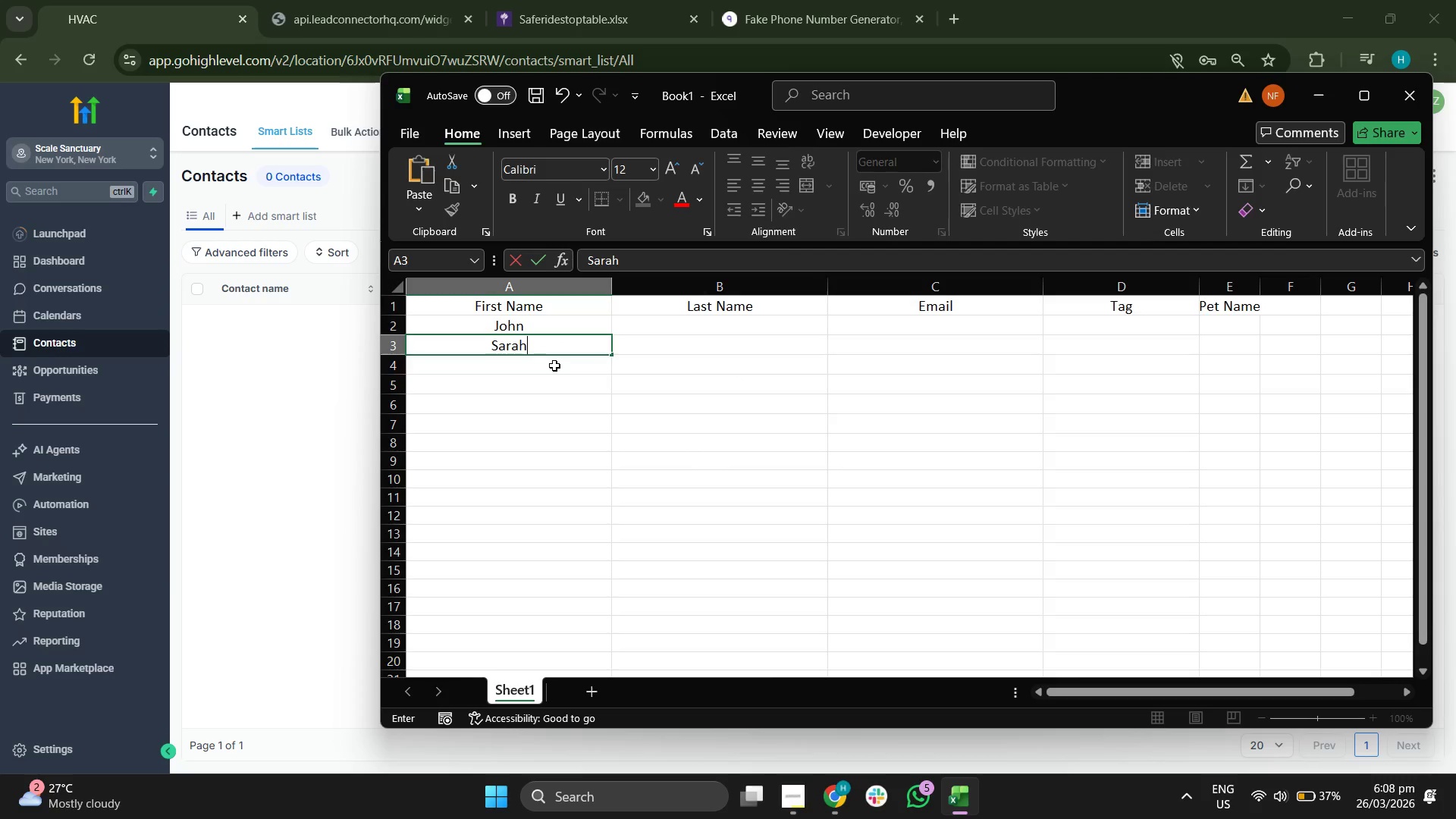 
left_click([554, 369])
 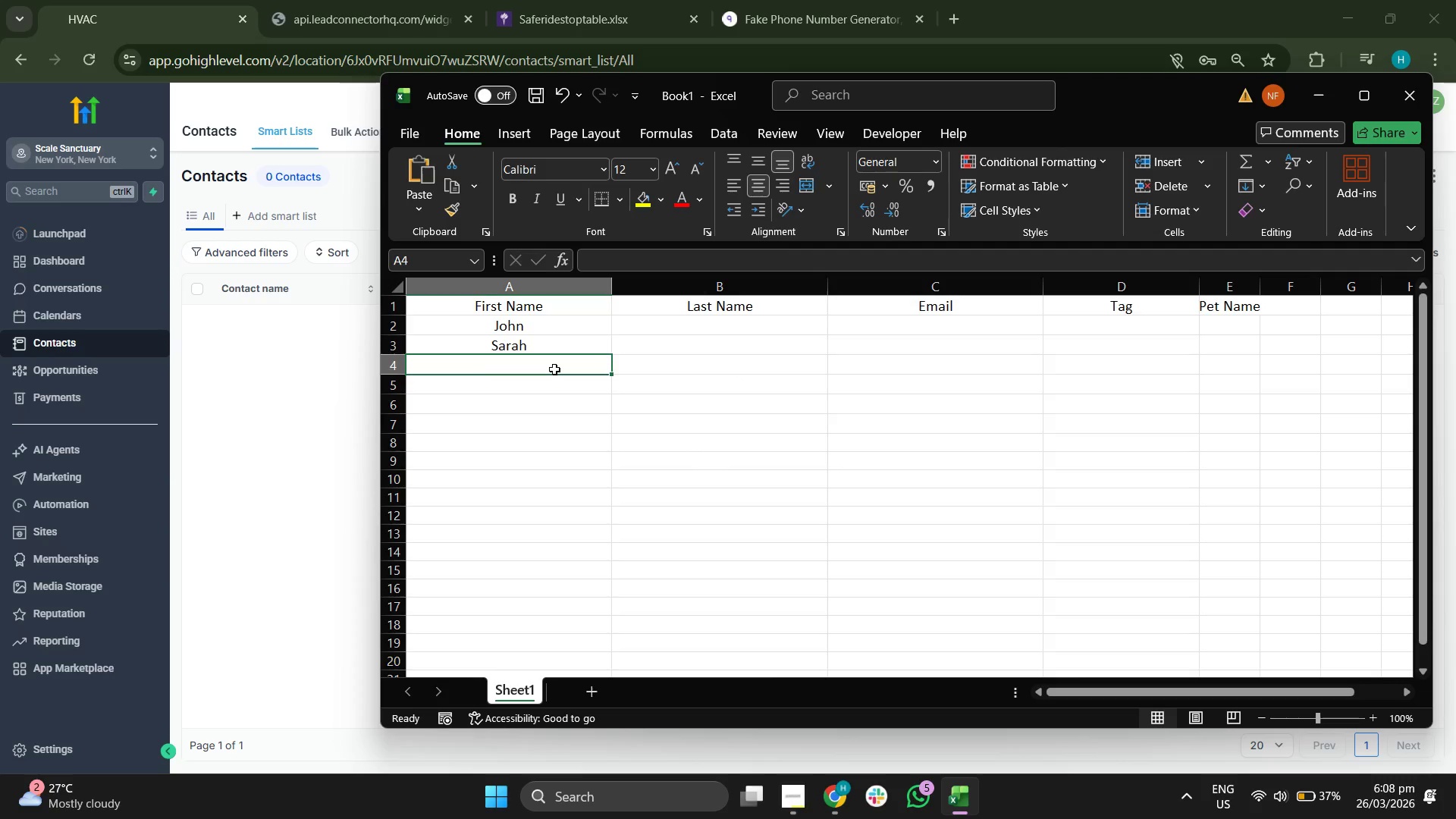 
type(Mike )
key(Backspace)
 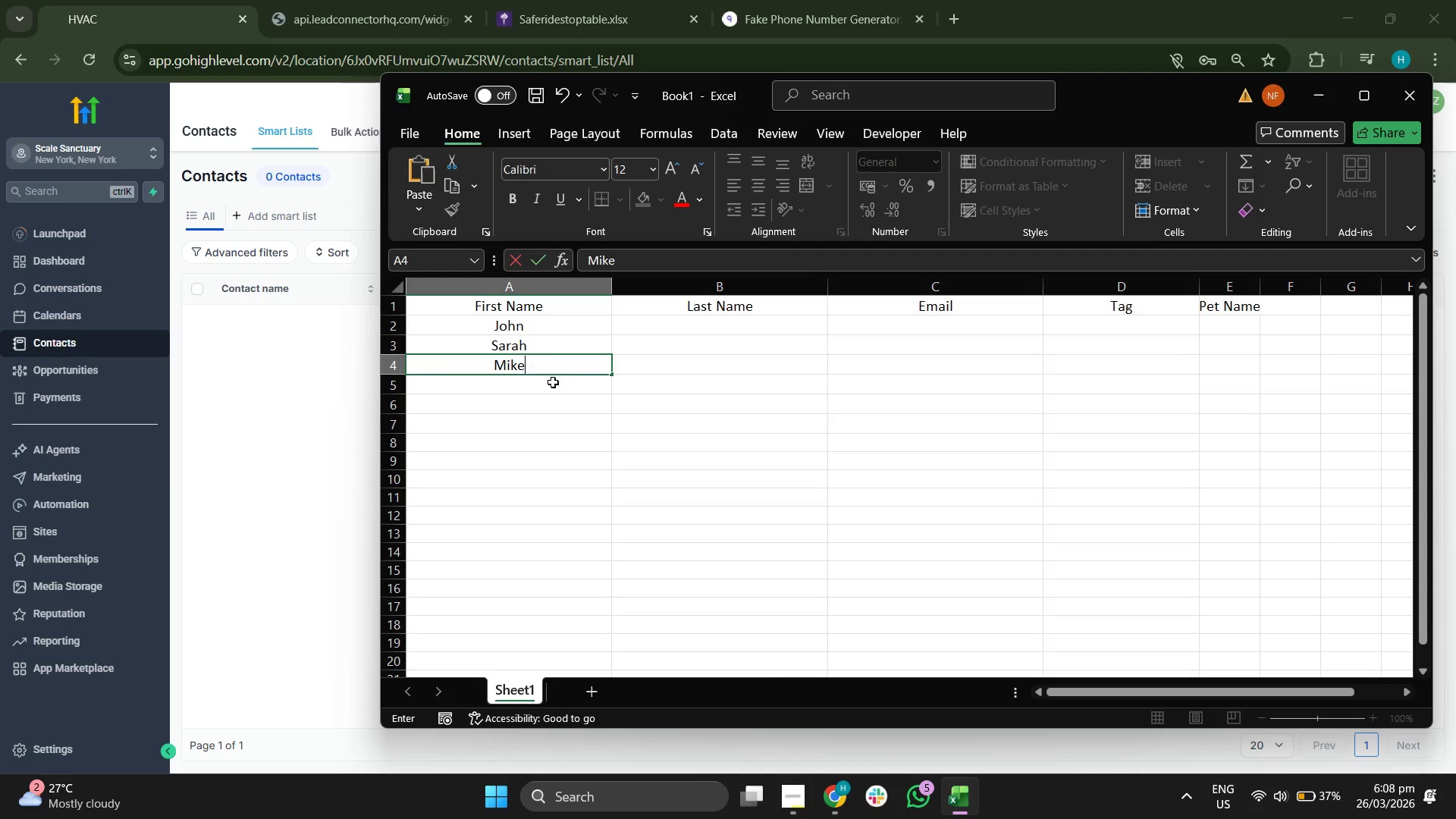 
left_click([553, 382])
 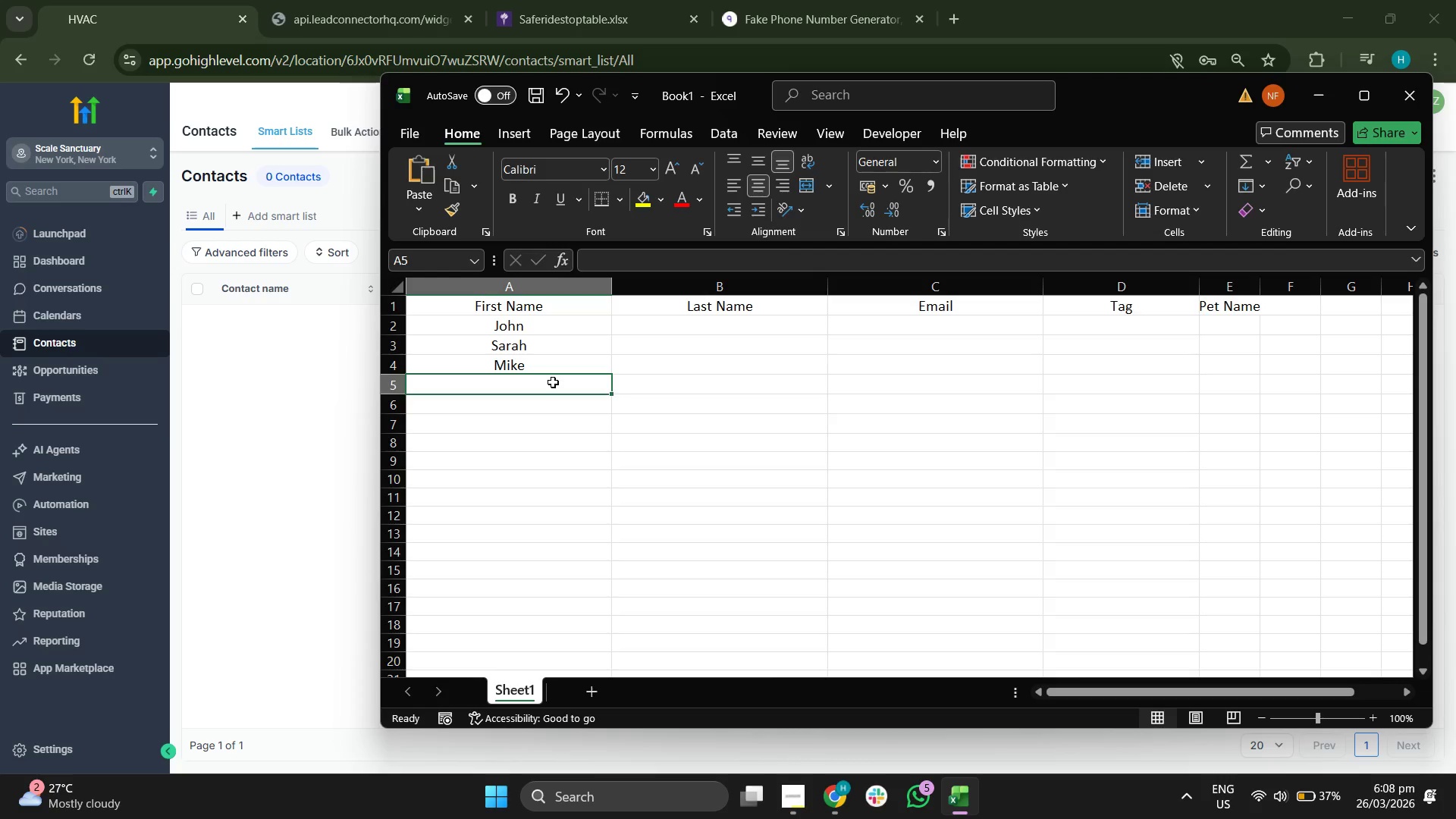 
type(Elena)
 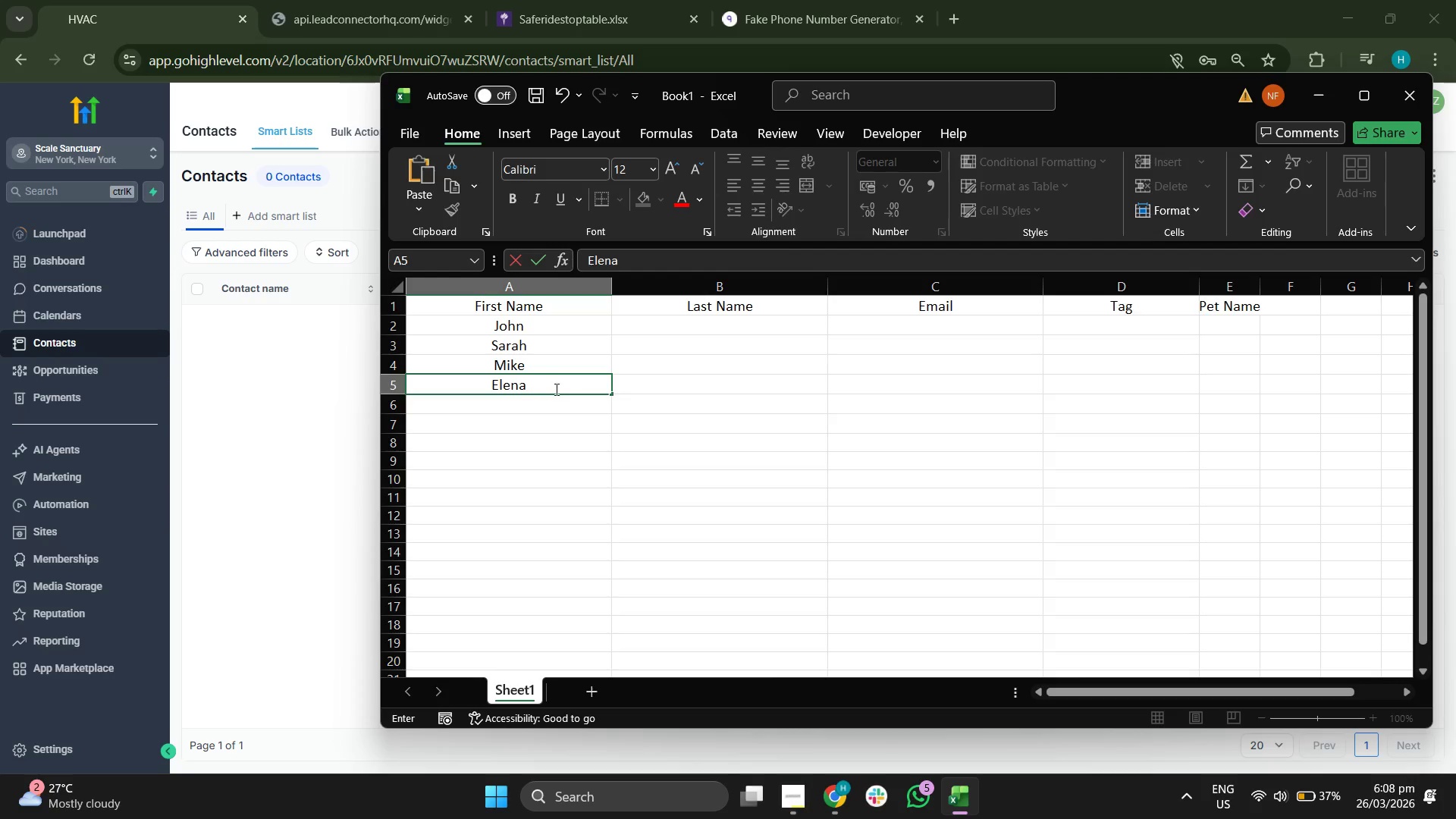 
left_click([546, 407])
 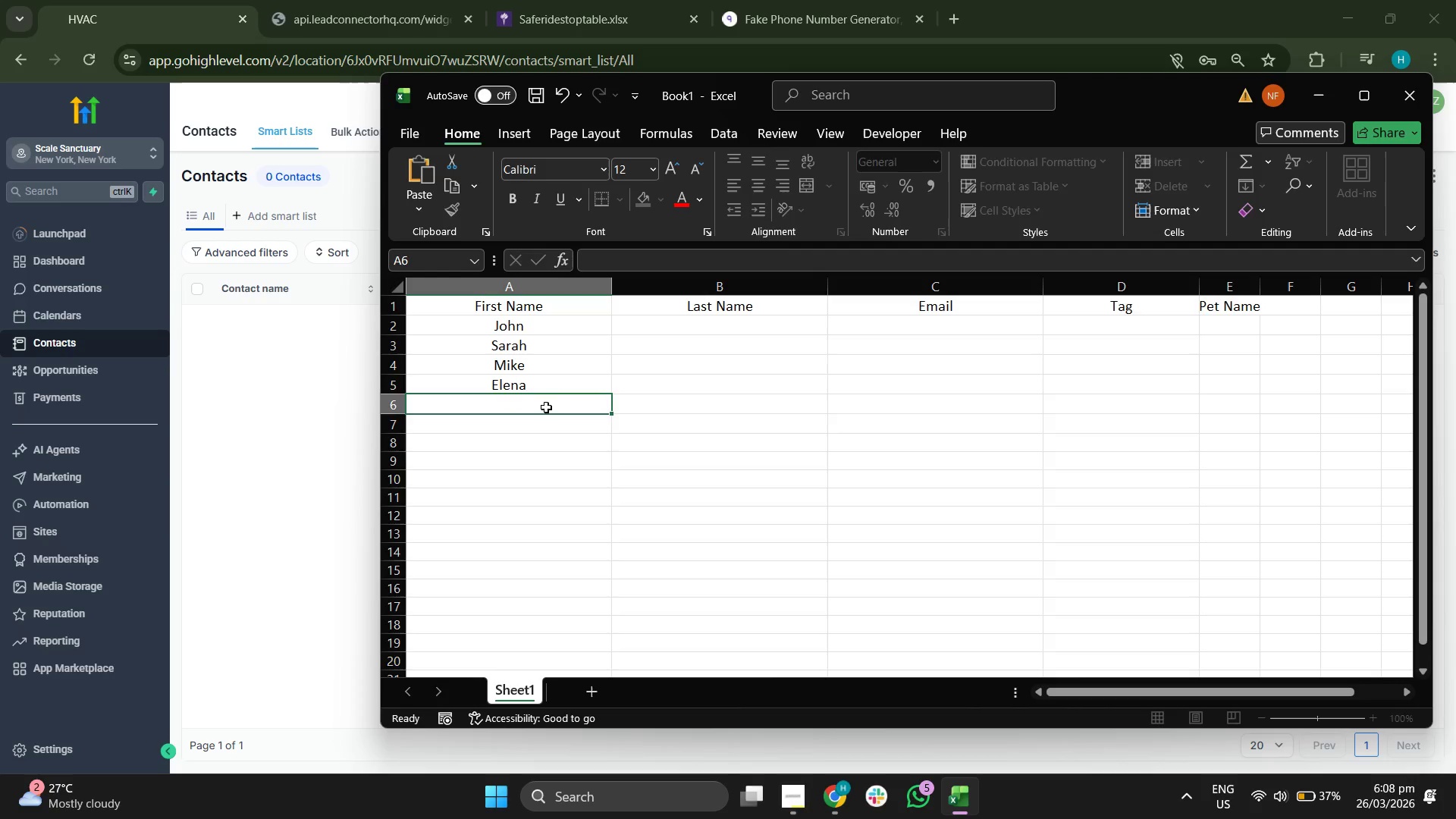 
type(David)
 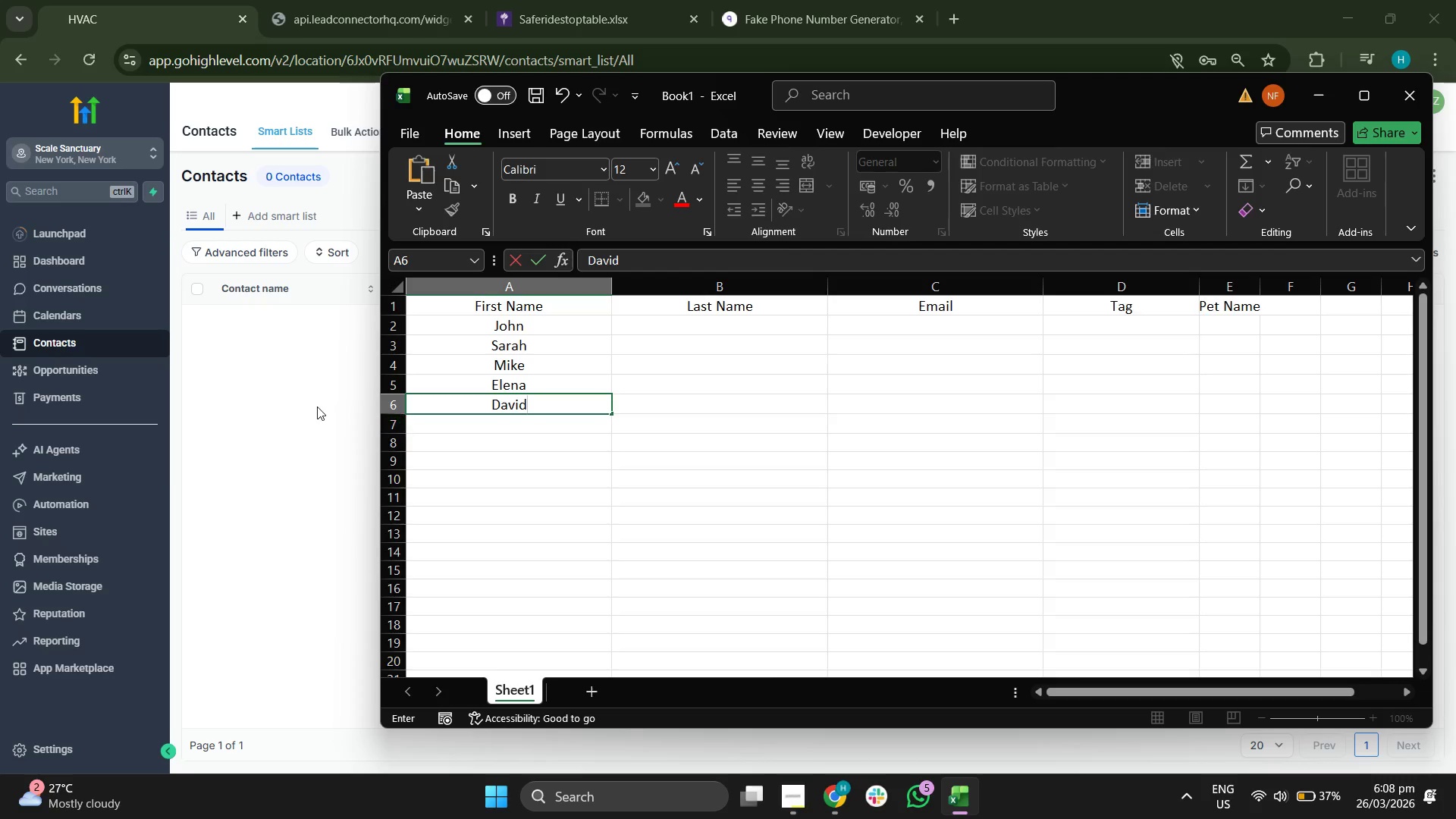 
wait(7.72)
 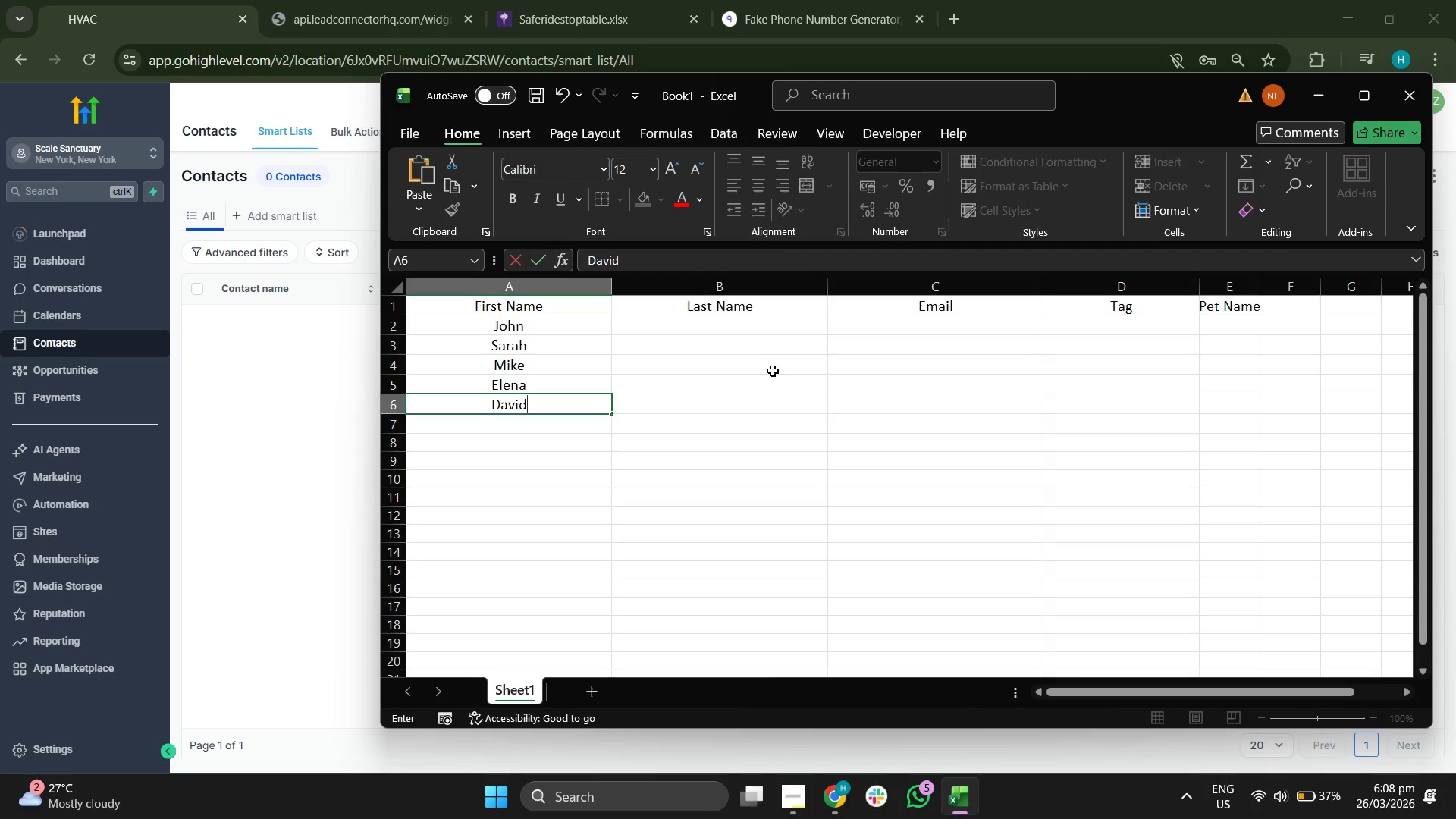 
left_click([787, 782])